 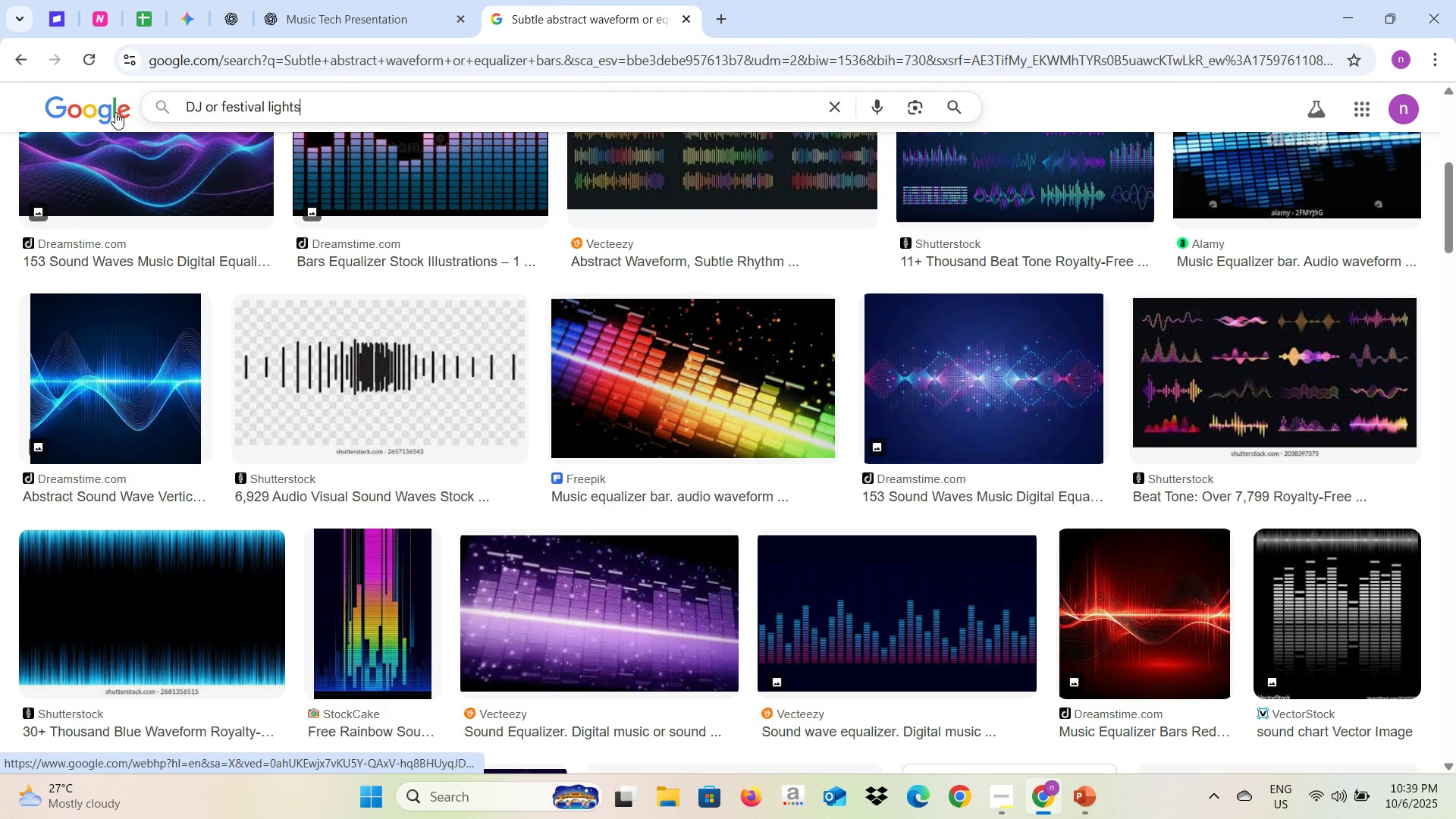 
key(Enter)
 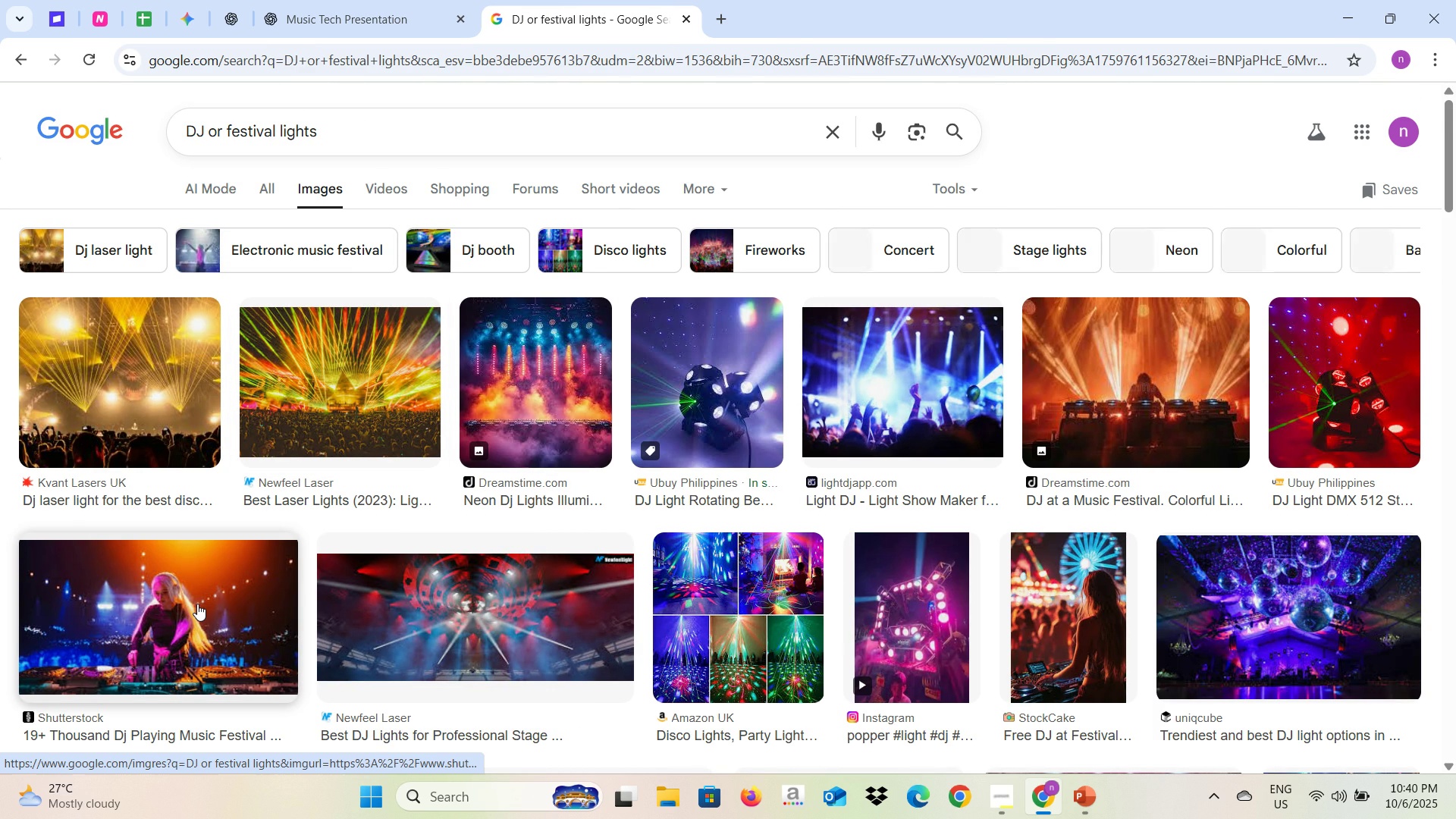 
left_click([197, 604])
 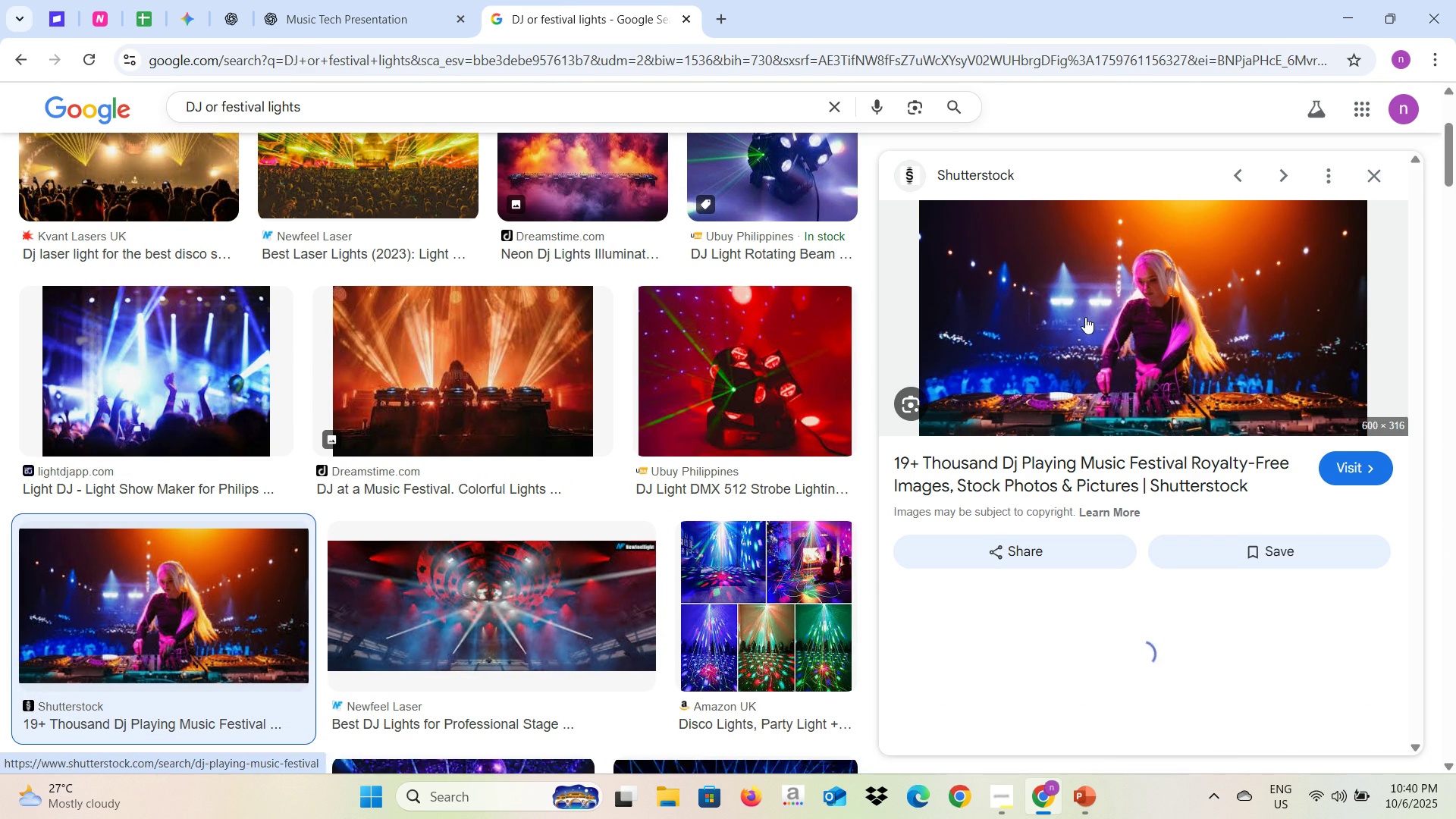 
right_click([1085, 317])
 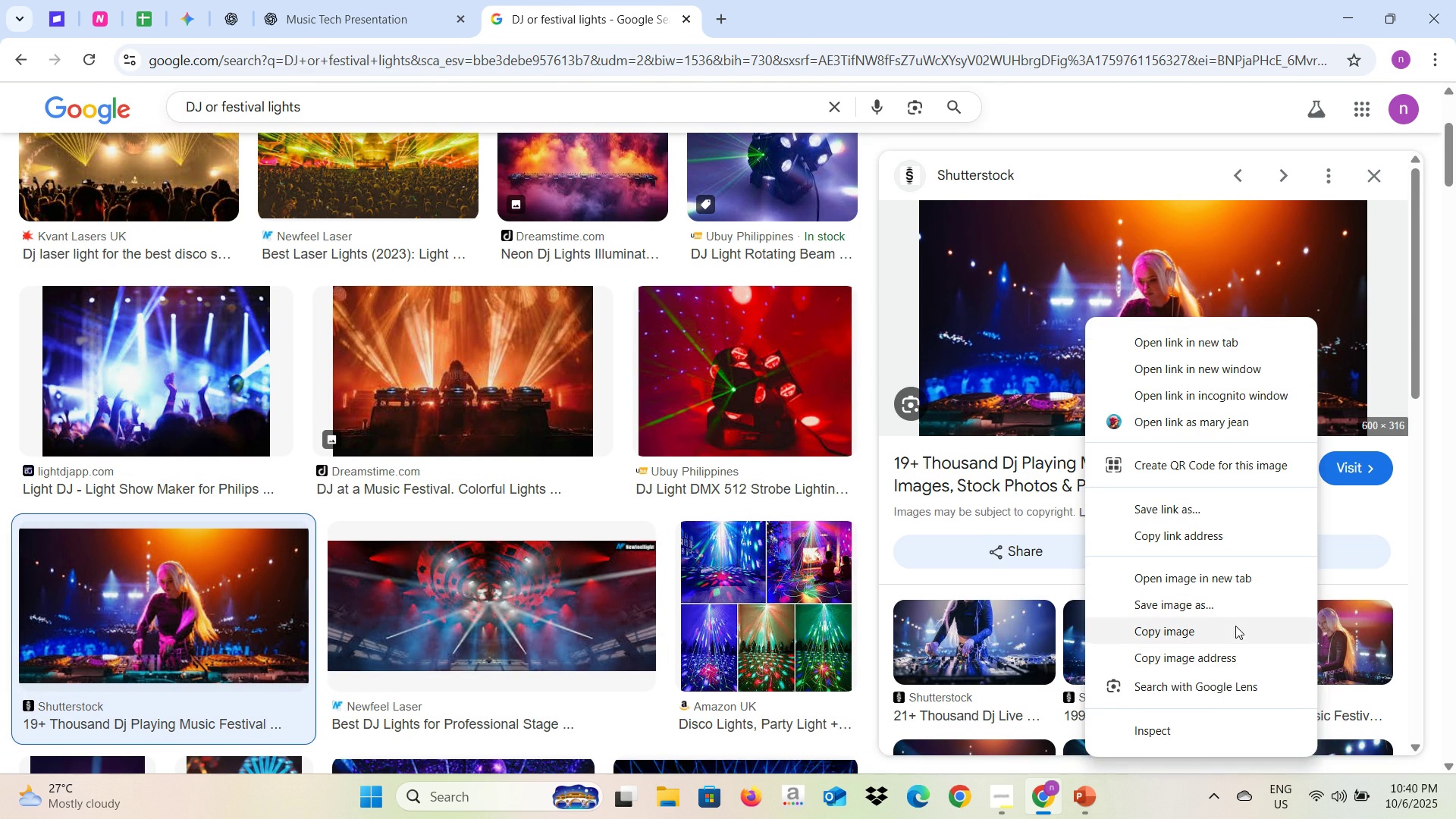 
left_click([1235, 626])
 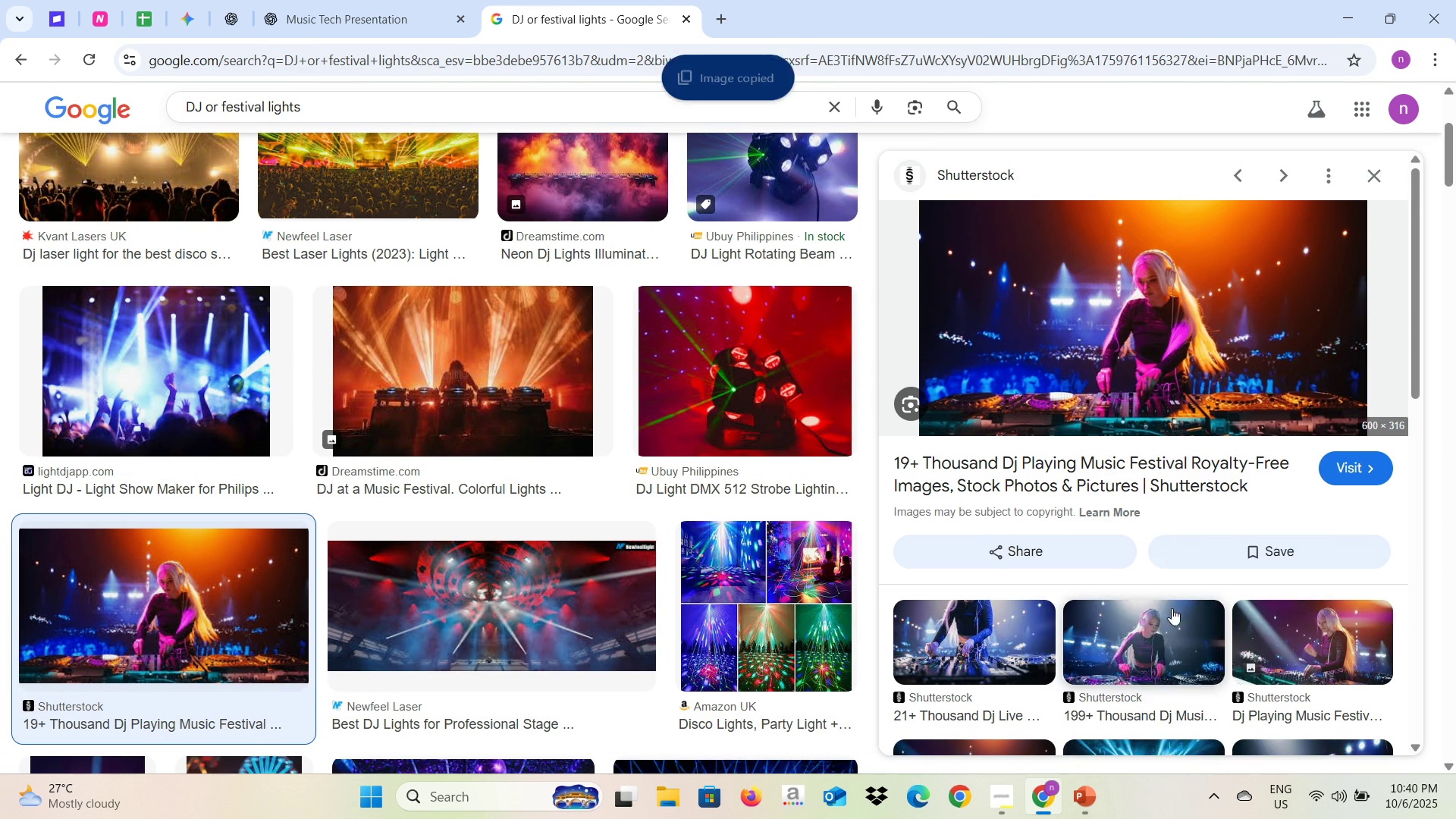 
key(Alt+AltLeft)
 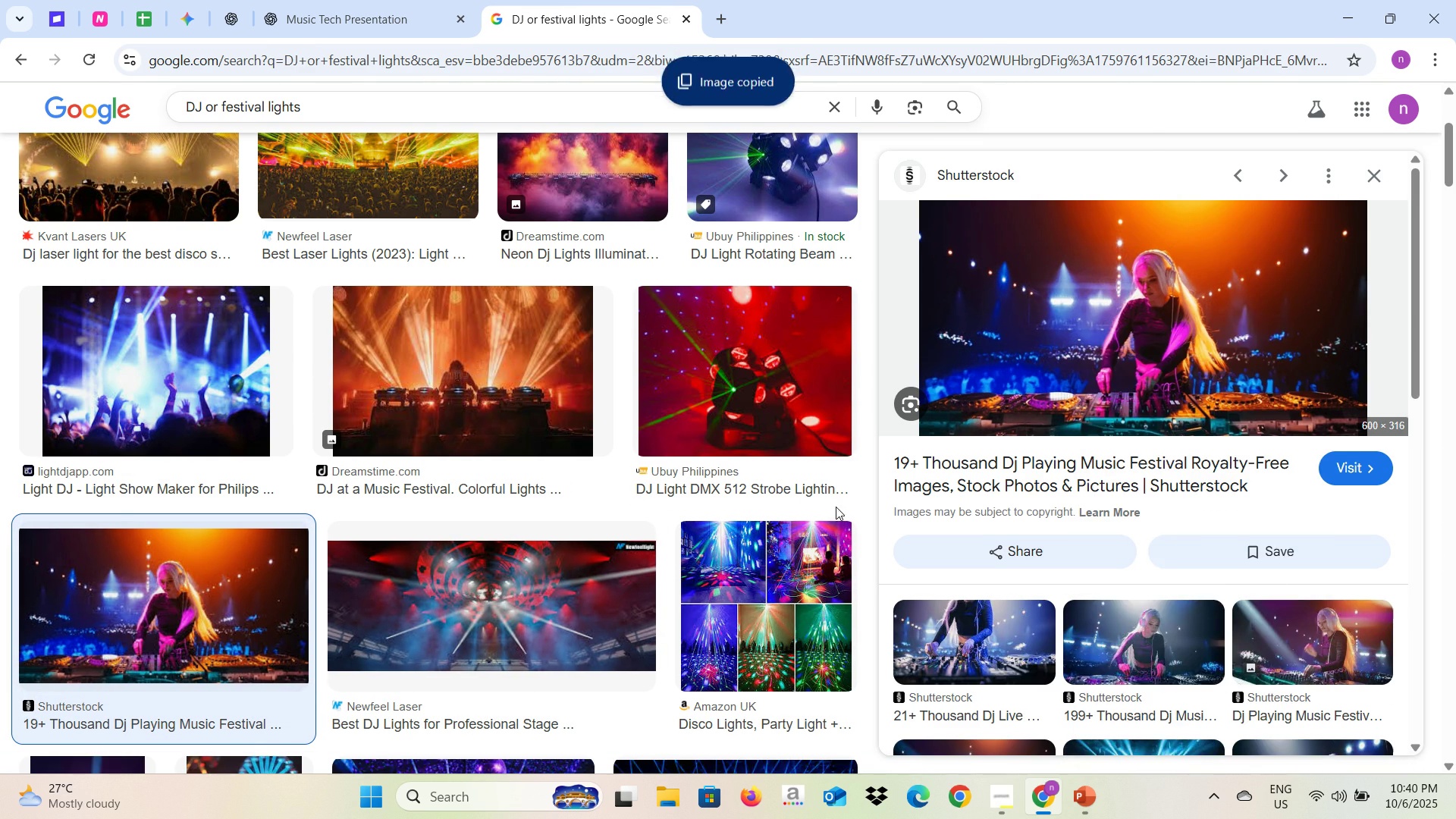 
key(Alt+Tab)
 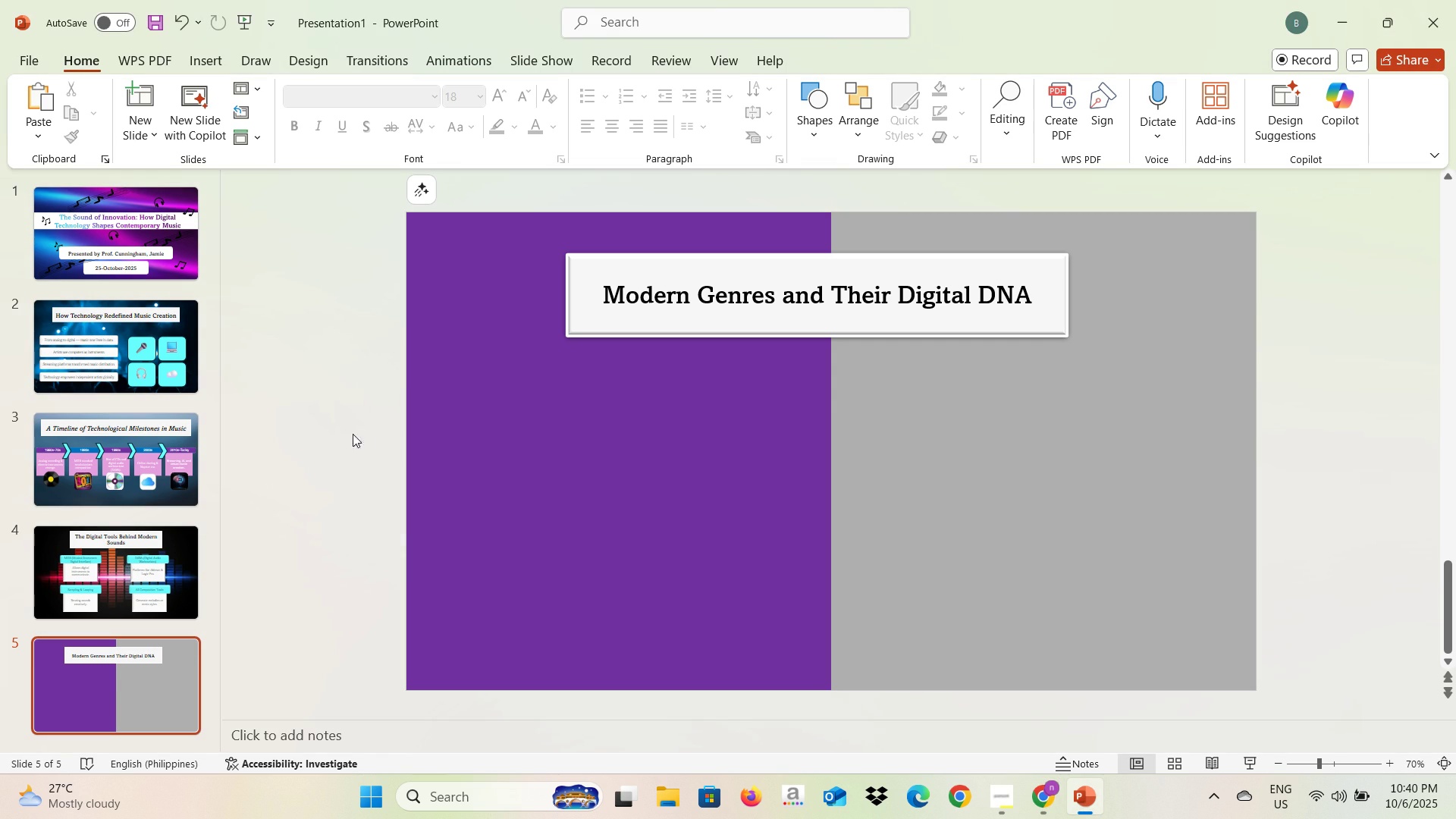 
left_click([344, 432])